 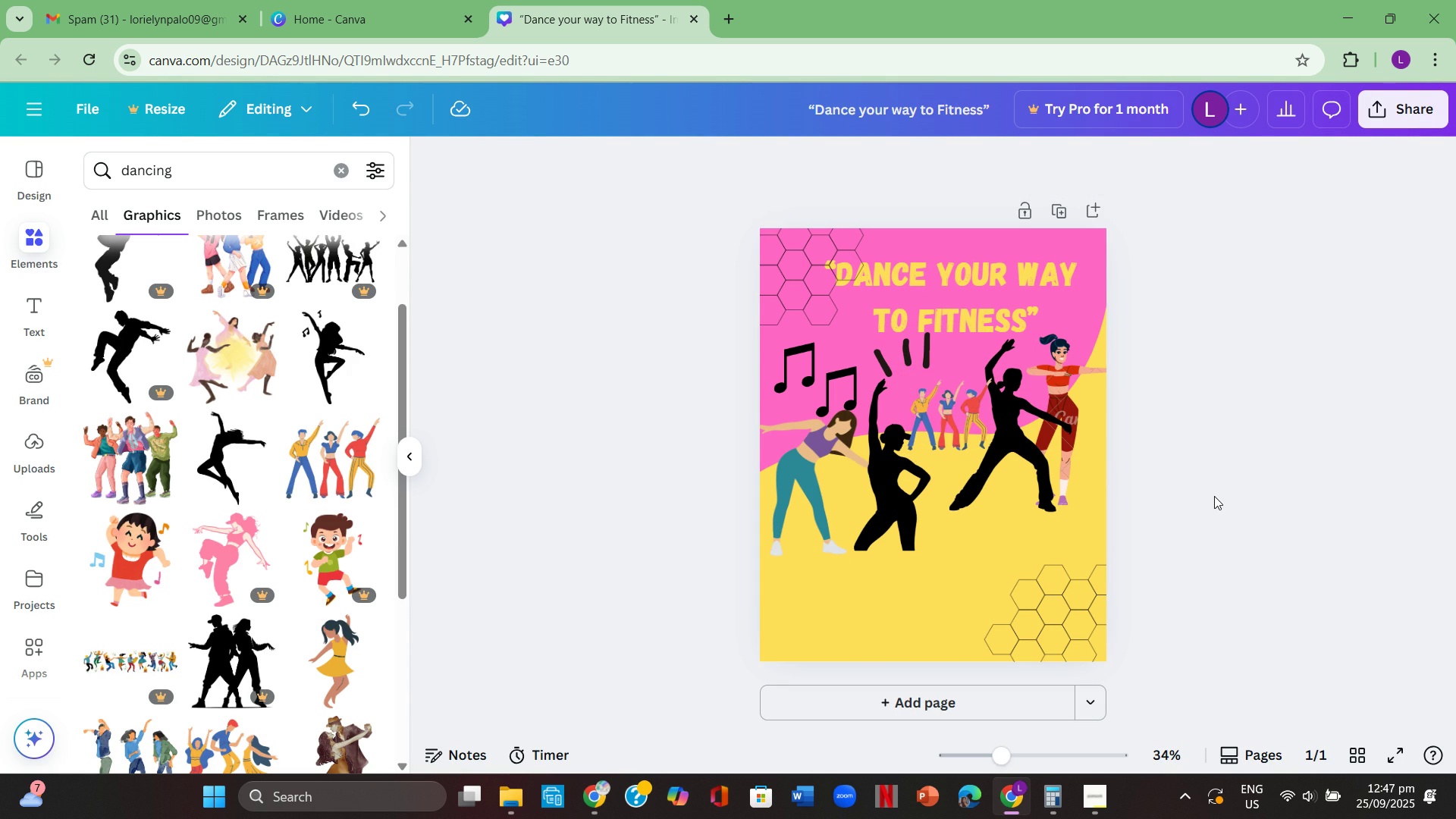 
left_click([1074, 420])
 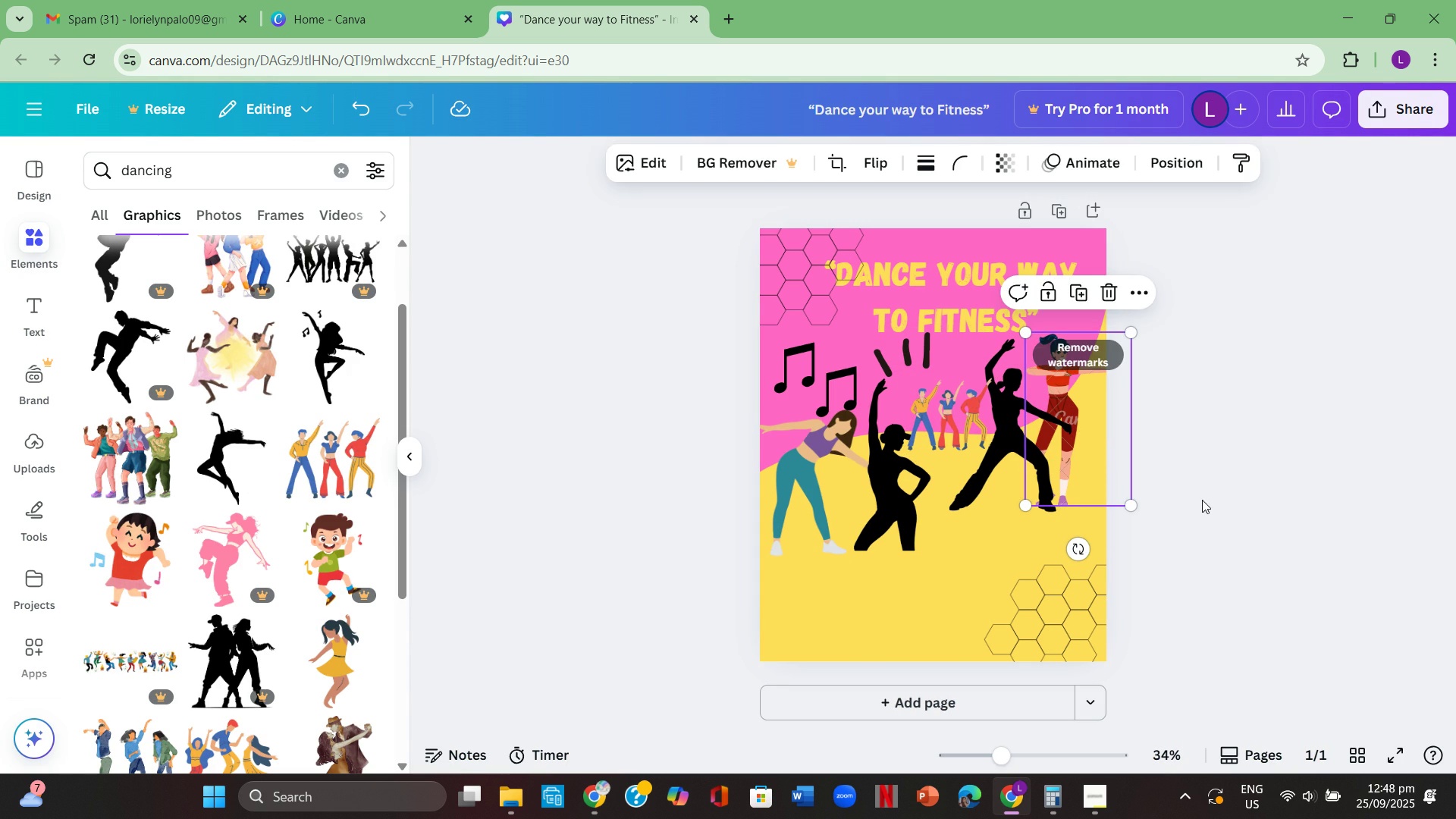 
key(Backspace)
 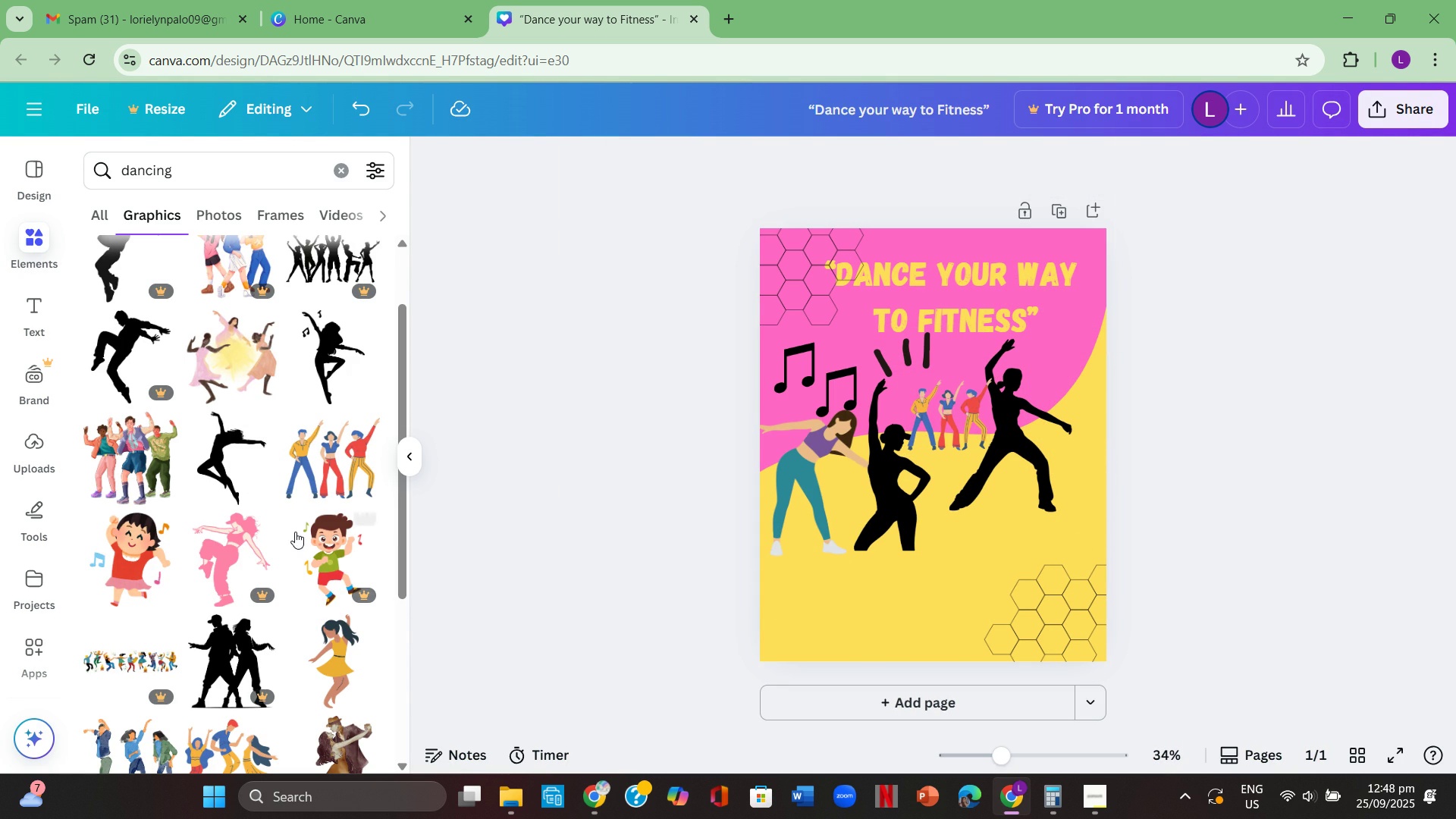 
scroll: coordinate [295, 528], scroll_direction: up, amount: 2.0
 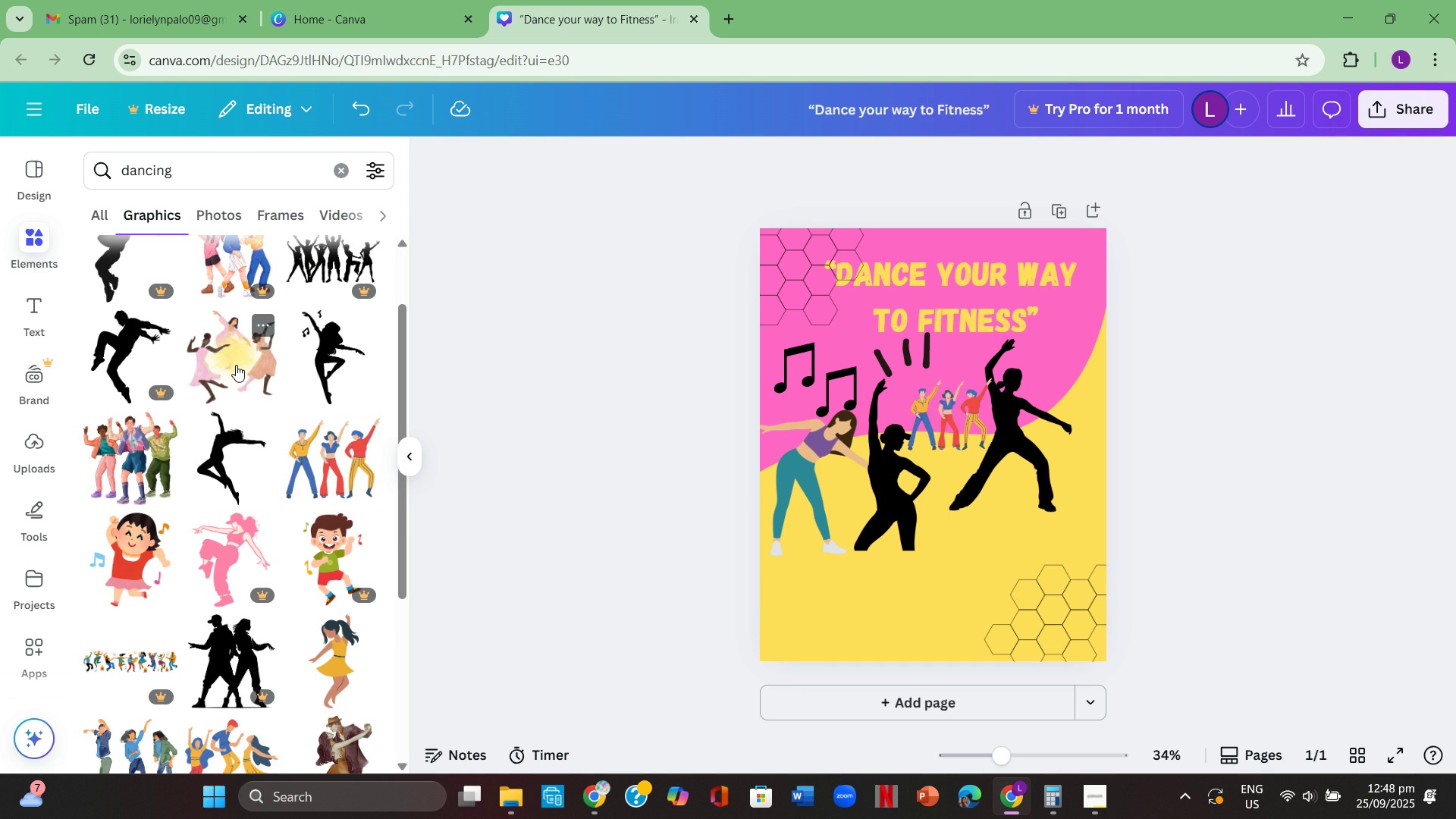 
left_click([236, 365])